 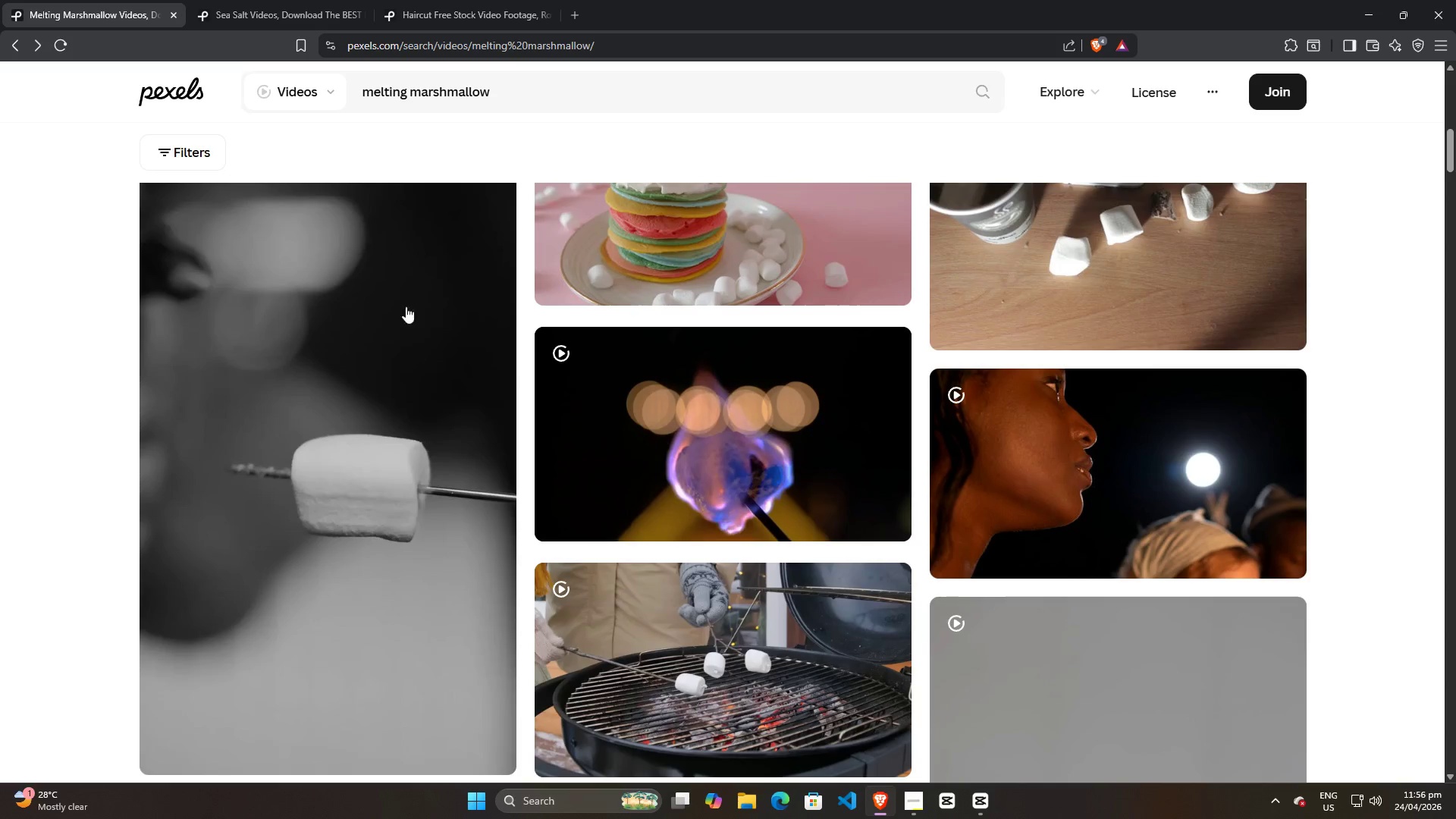 
scroll: coordinate [755, 622], scroll_direction: up, amount: 10.0
 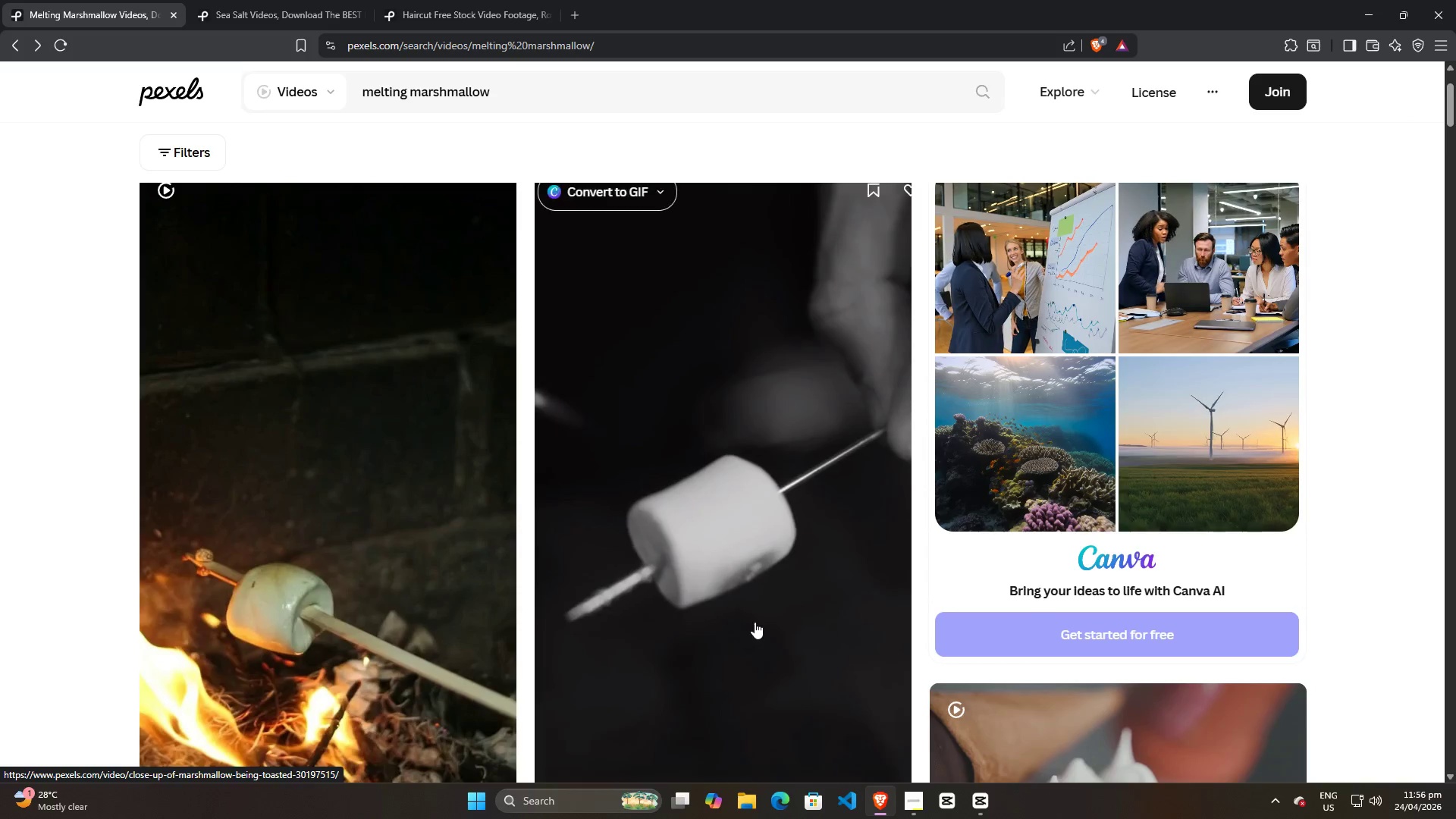 
scroll: coordinate [755, 622], scroll_direction: down, amount: 17.0
 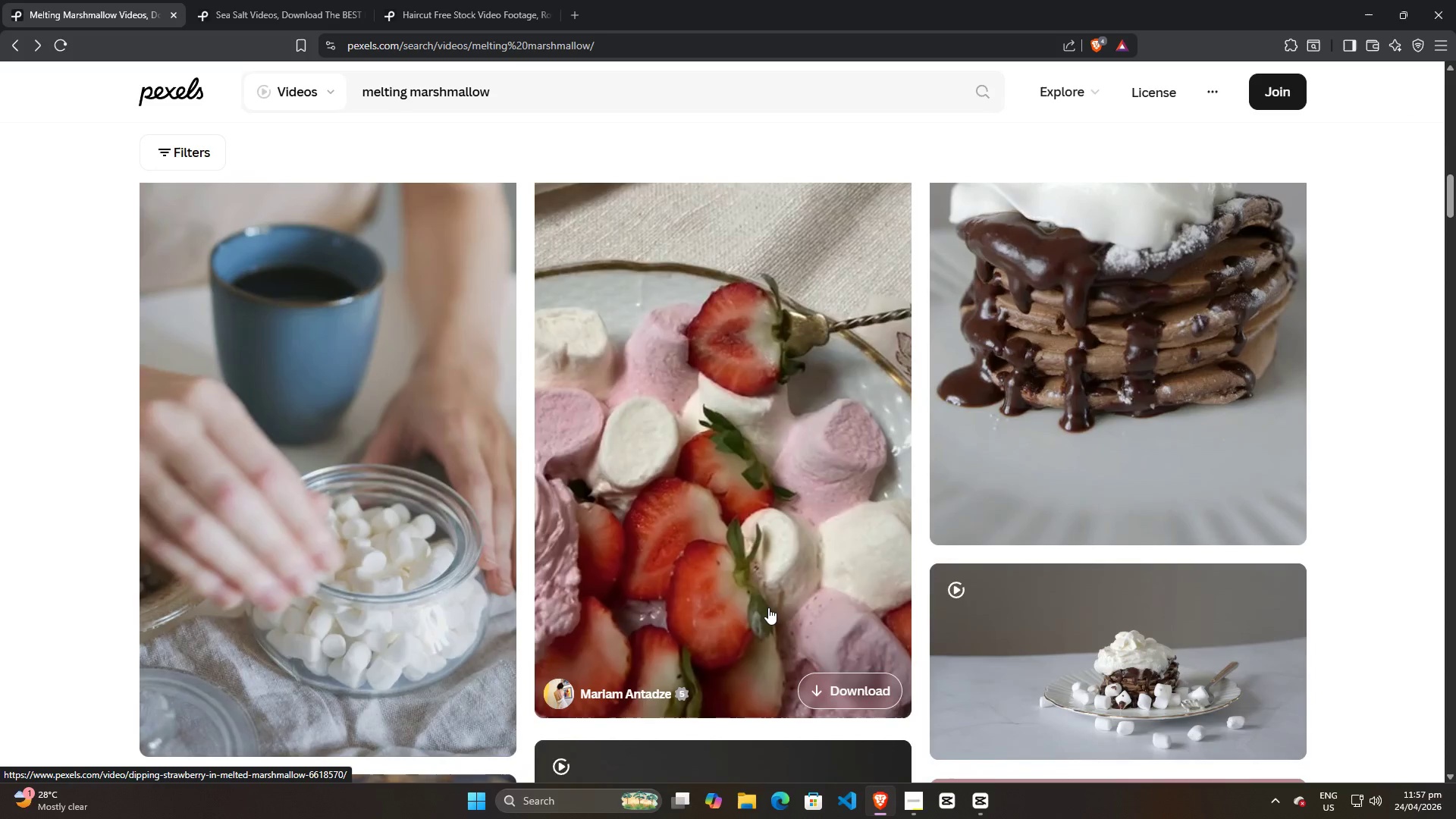 
scroll: coordinate [768, 607], scroll_direction: up, amount: 1.0
 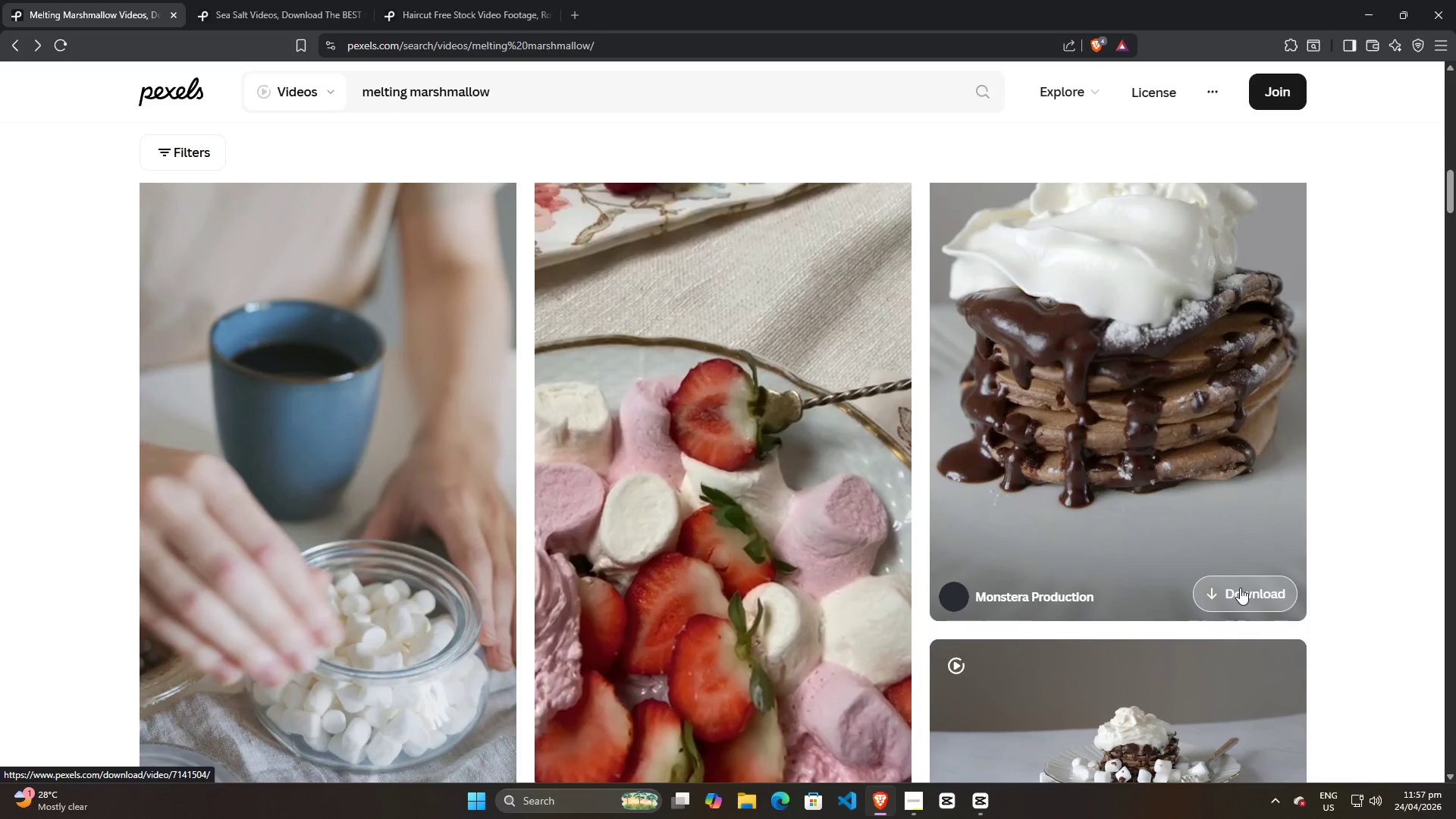 
left_click([1240, 588])
 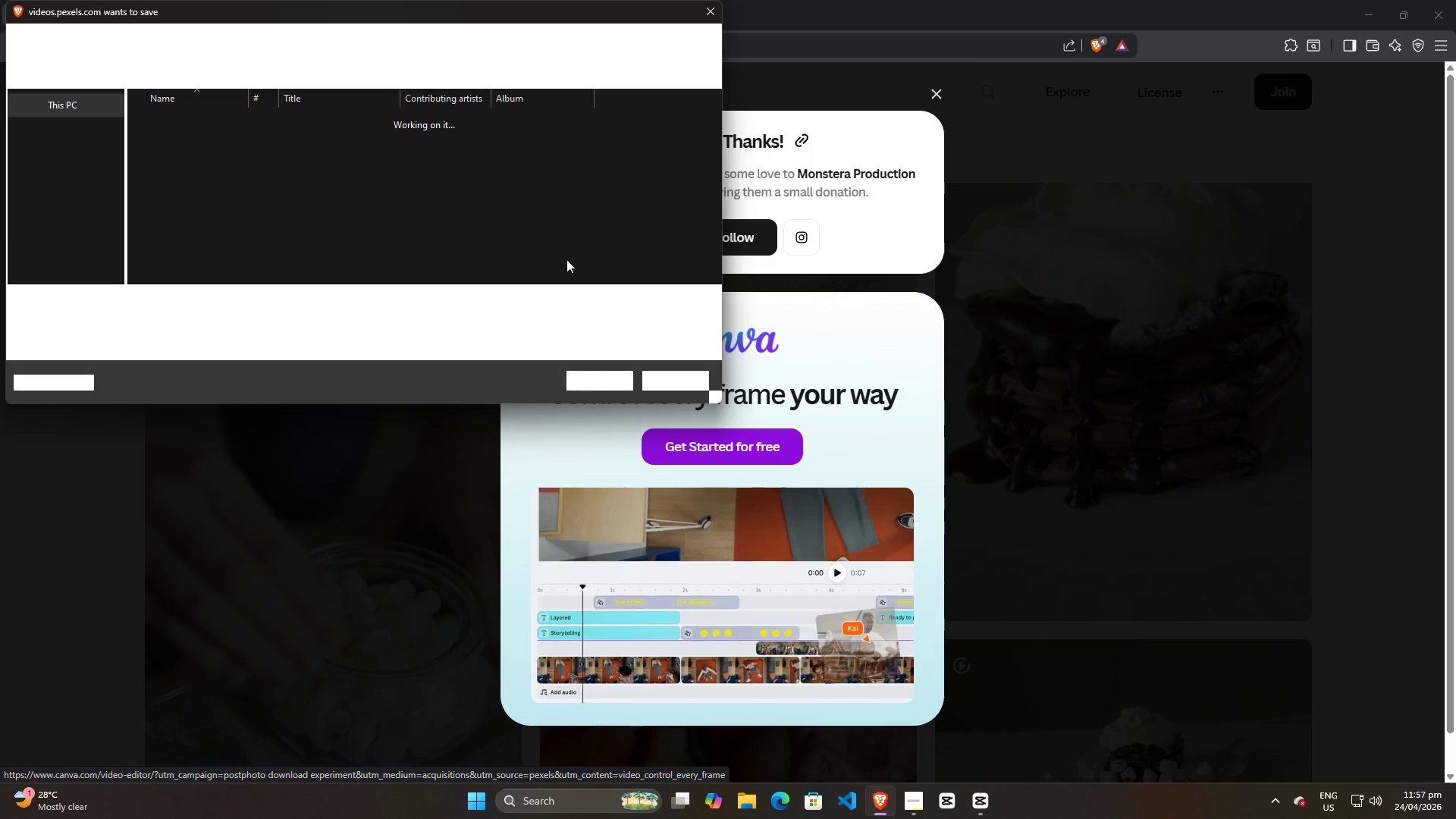 
wait(7.47)
 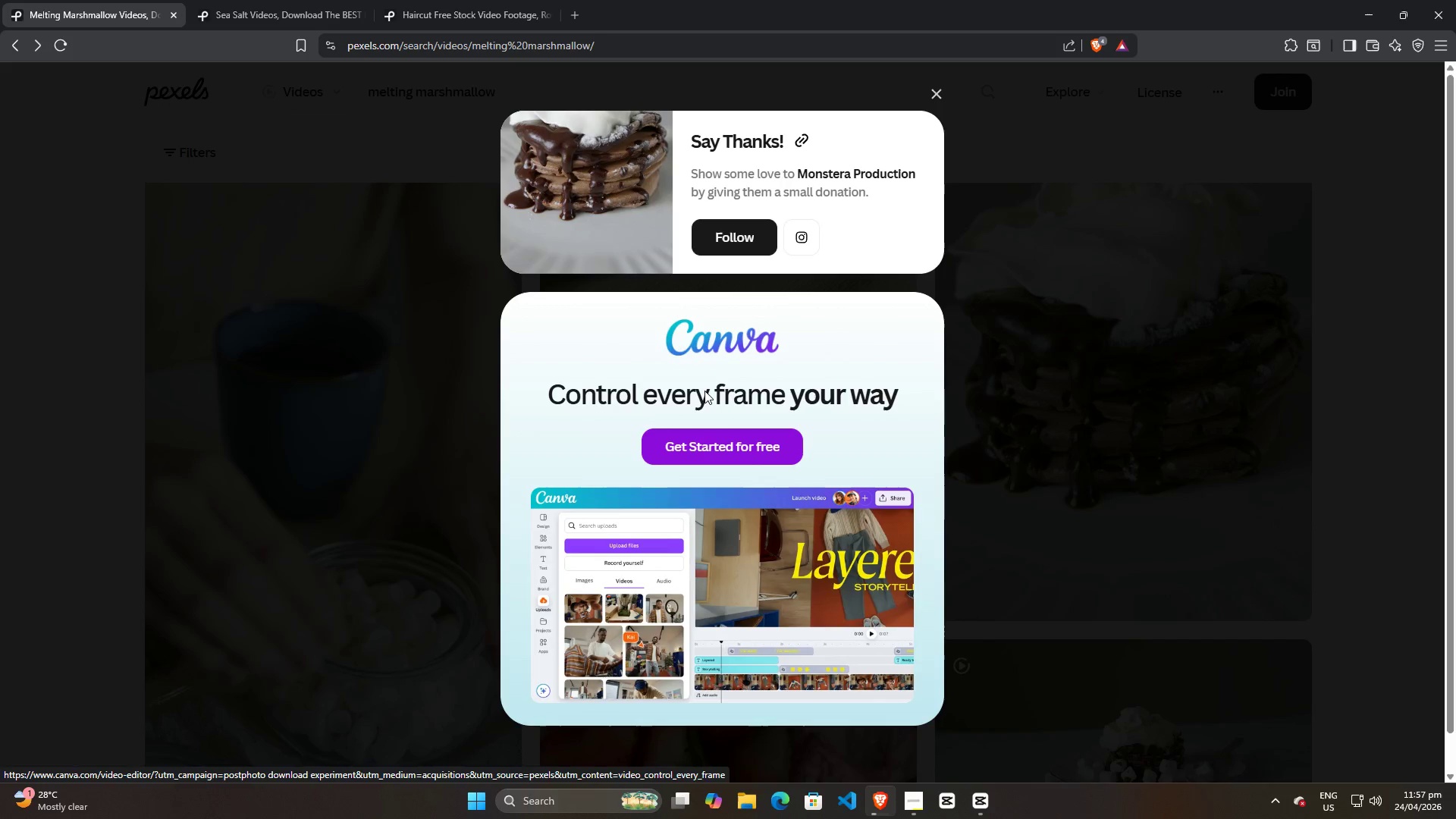 
left_click([883, 803])
 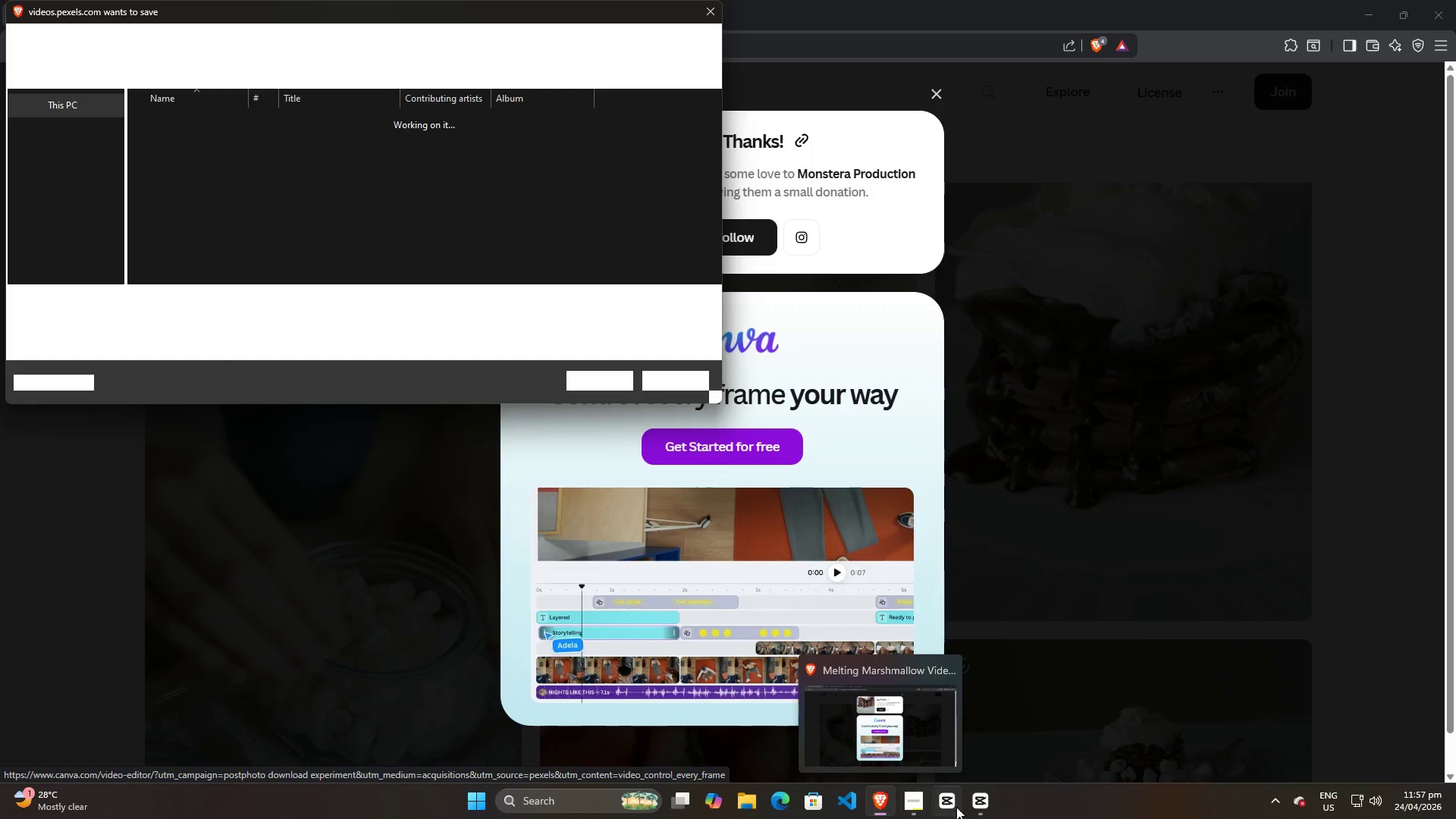 
left_click([977, 805])
 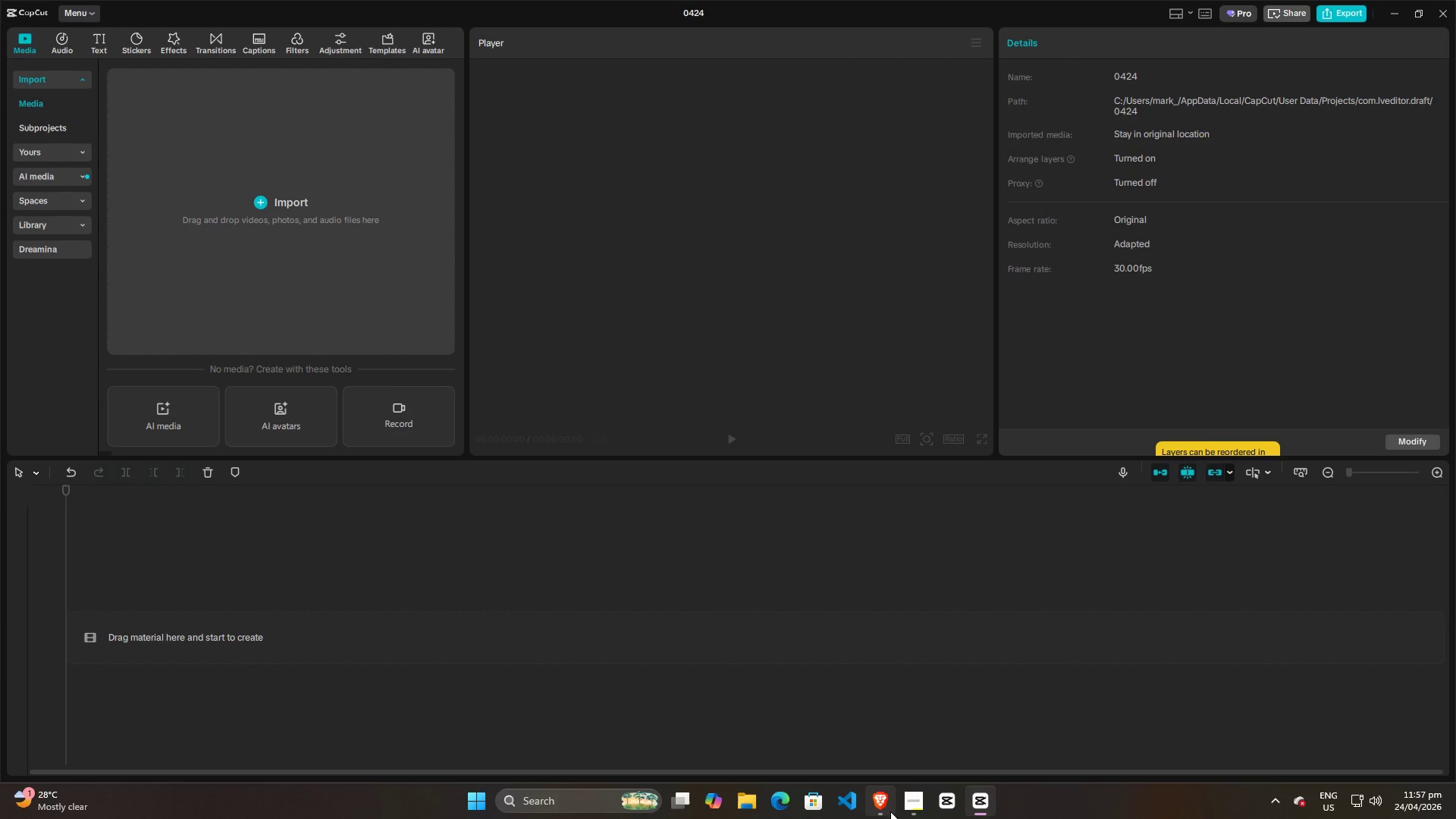 
left_click([904, 808])